 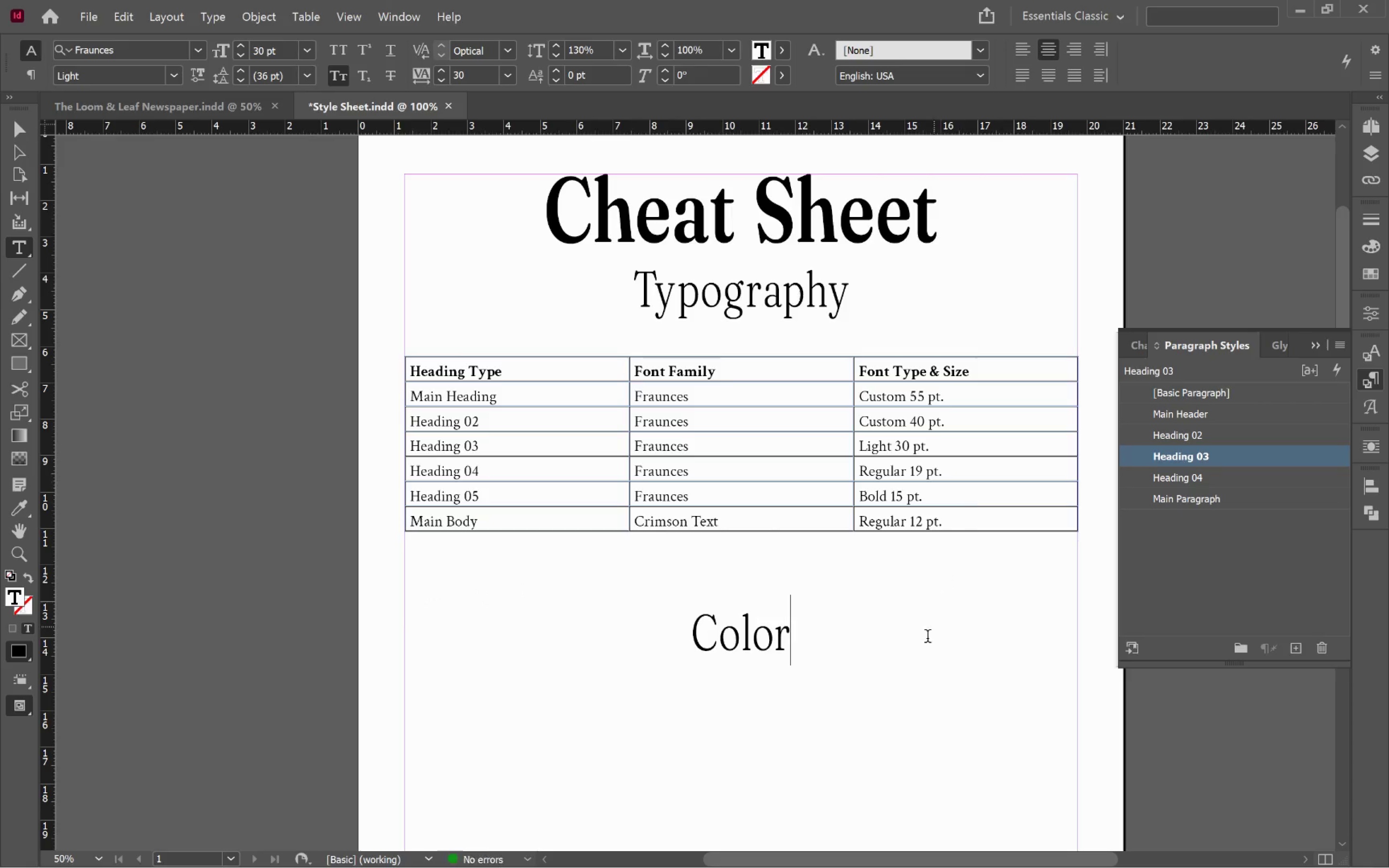 
left_click([632, 586])
 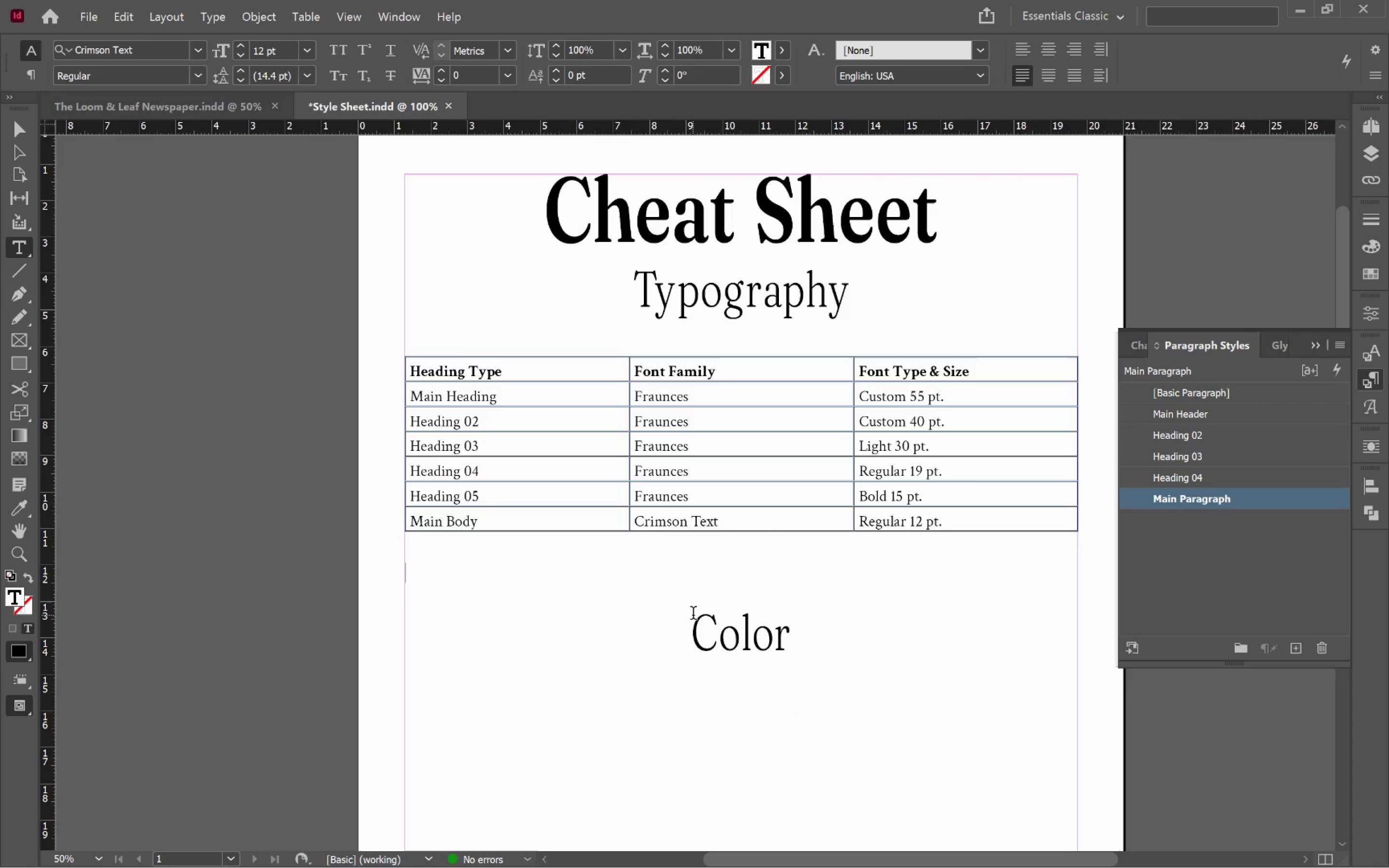 
key(Delete)
 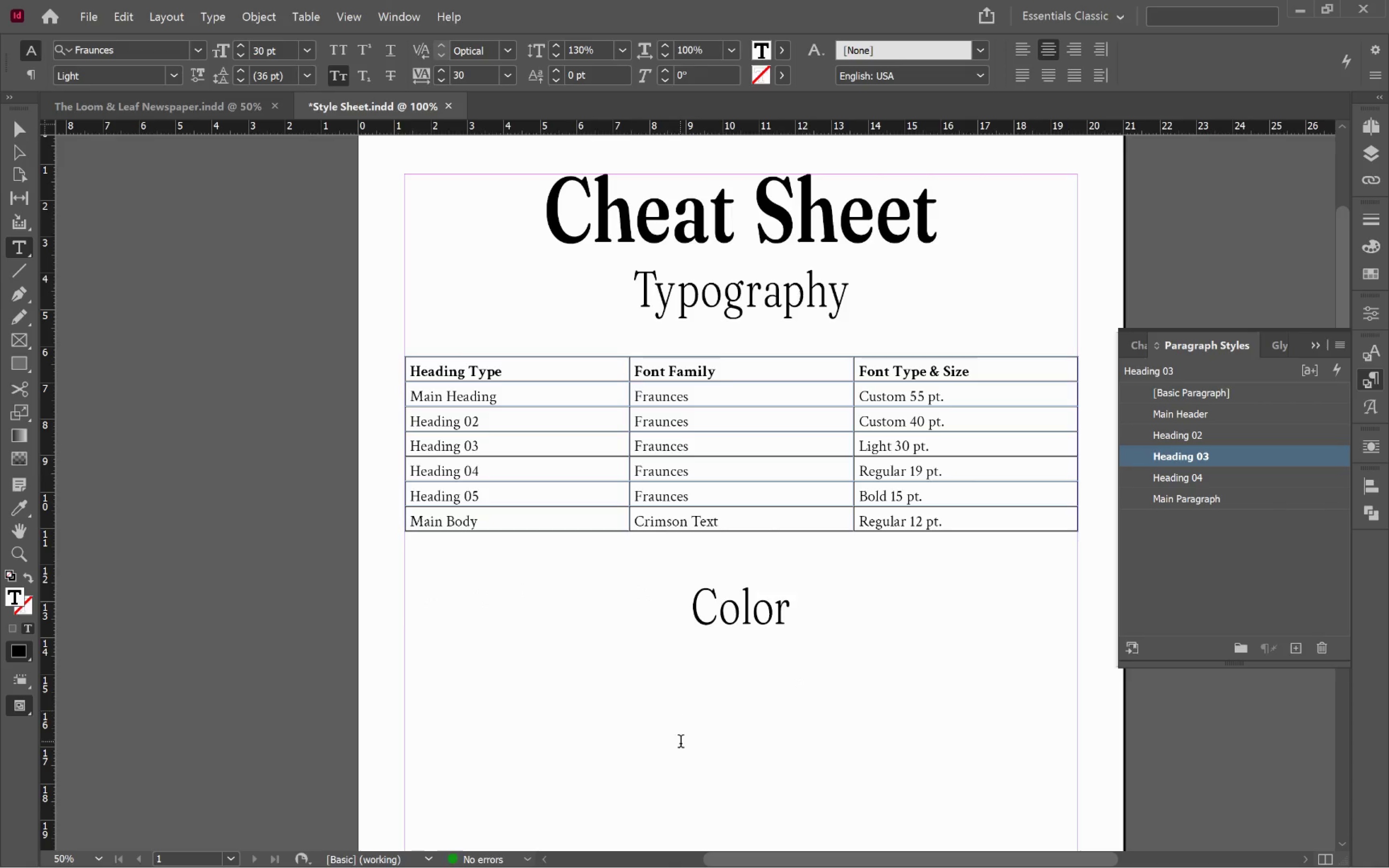 
left_click([680, 753])
 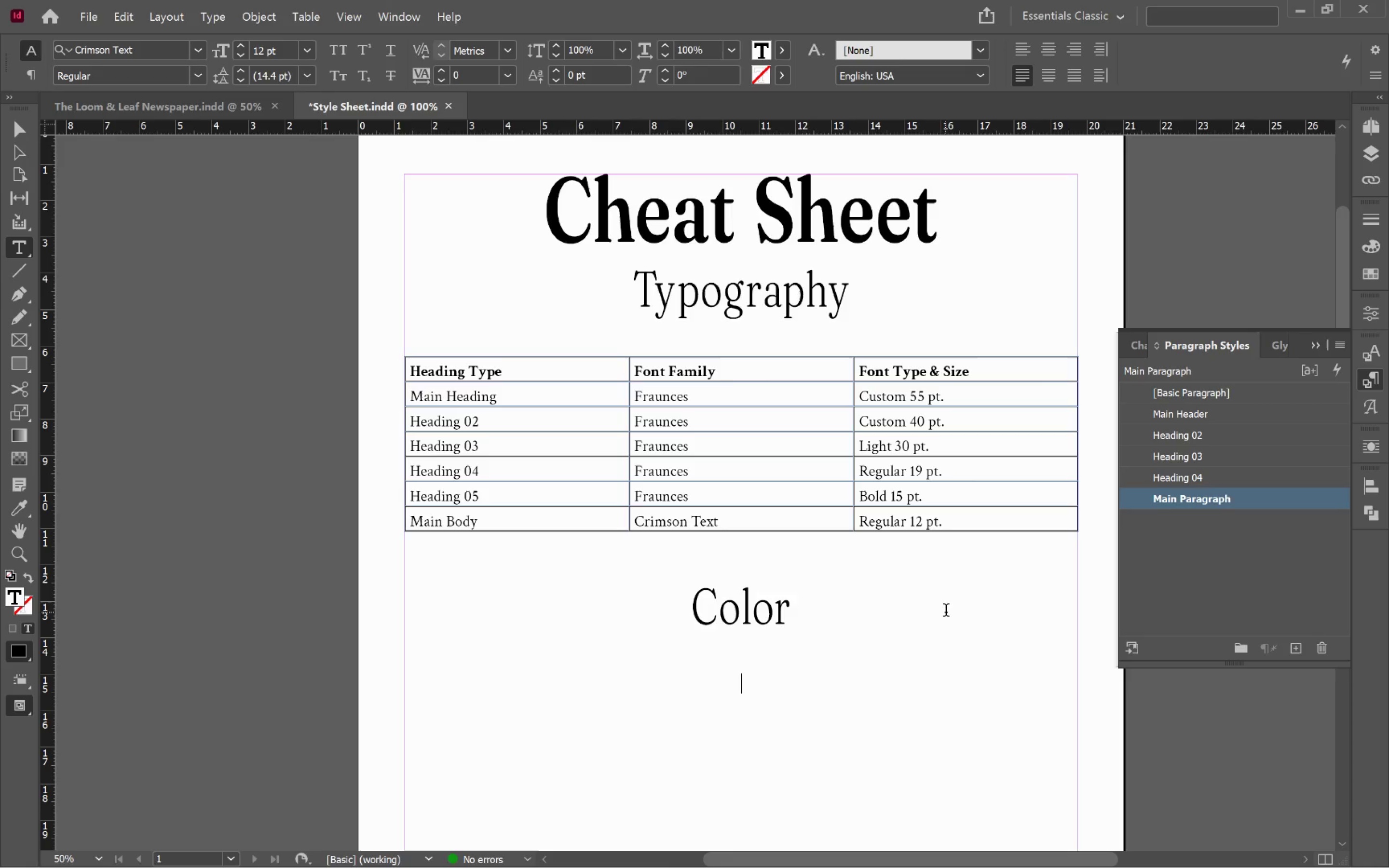 
wait(6.58)
 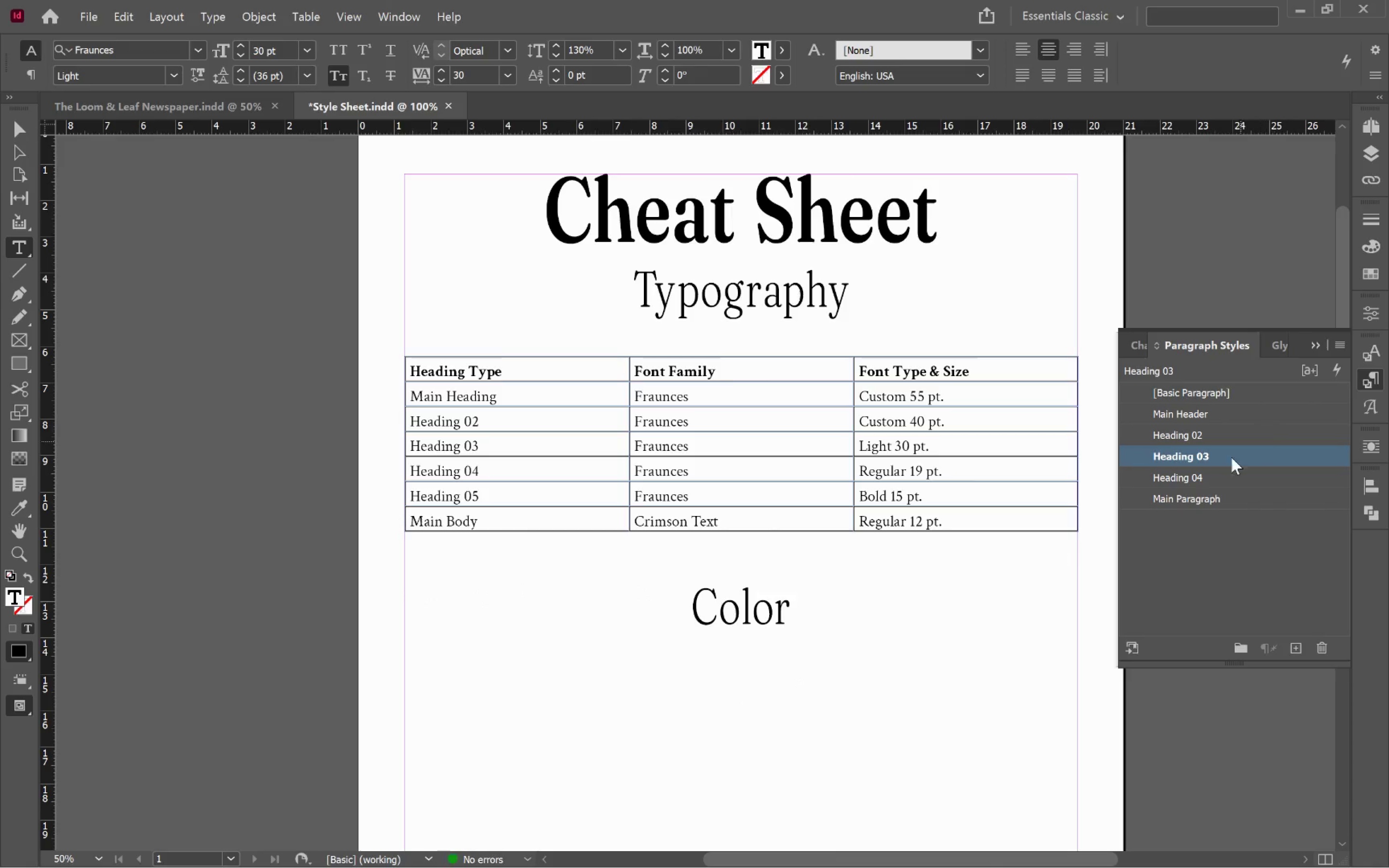 
type(For the sake of vintage look every)
 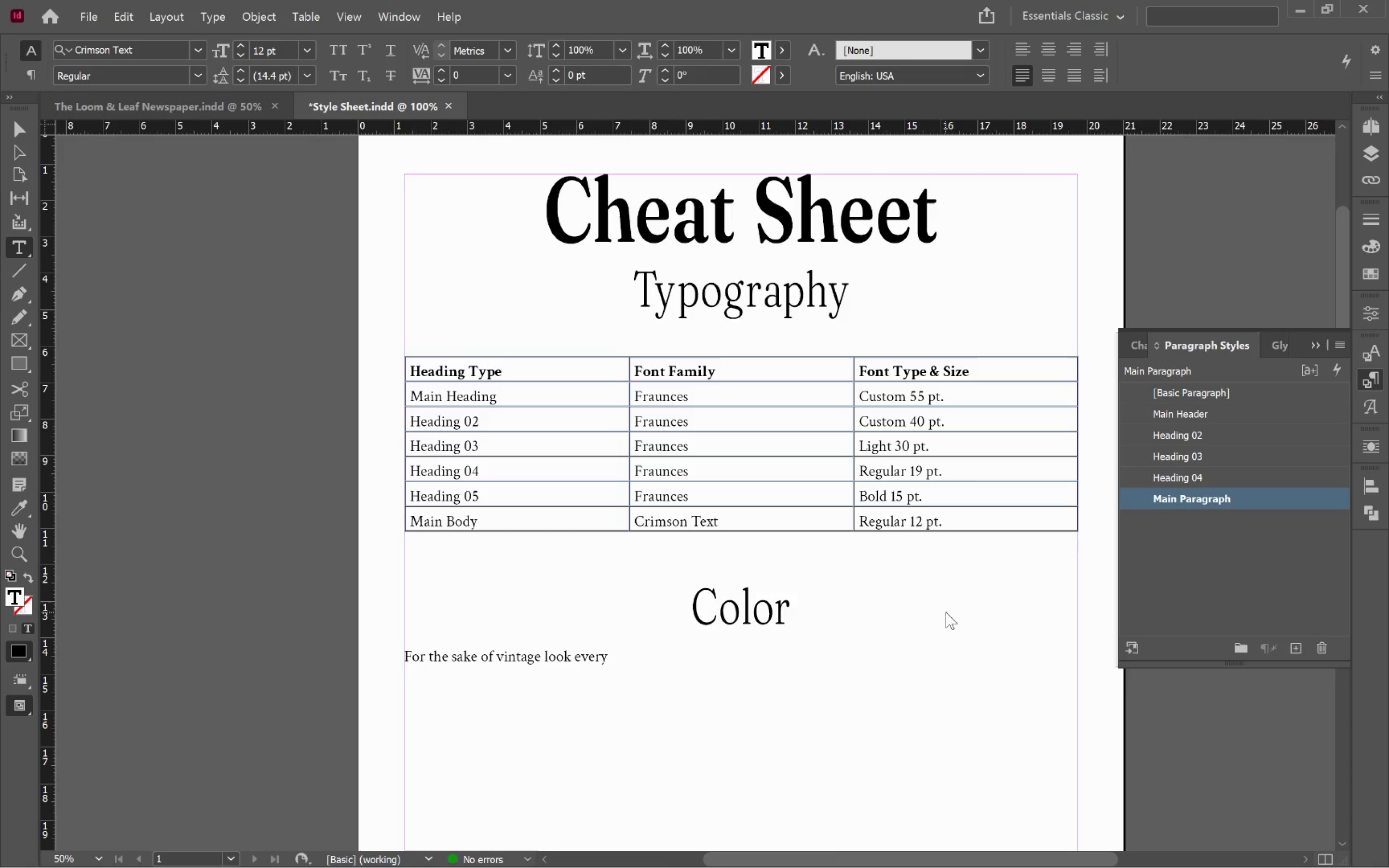 
type( object is )
 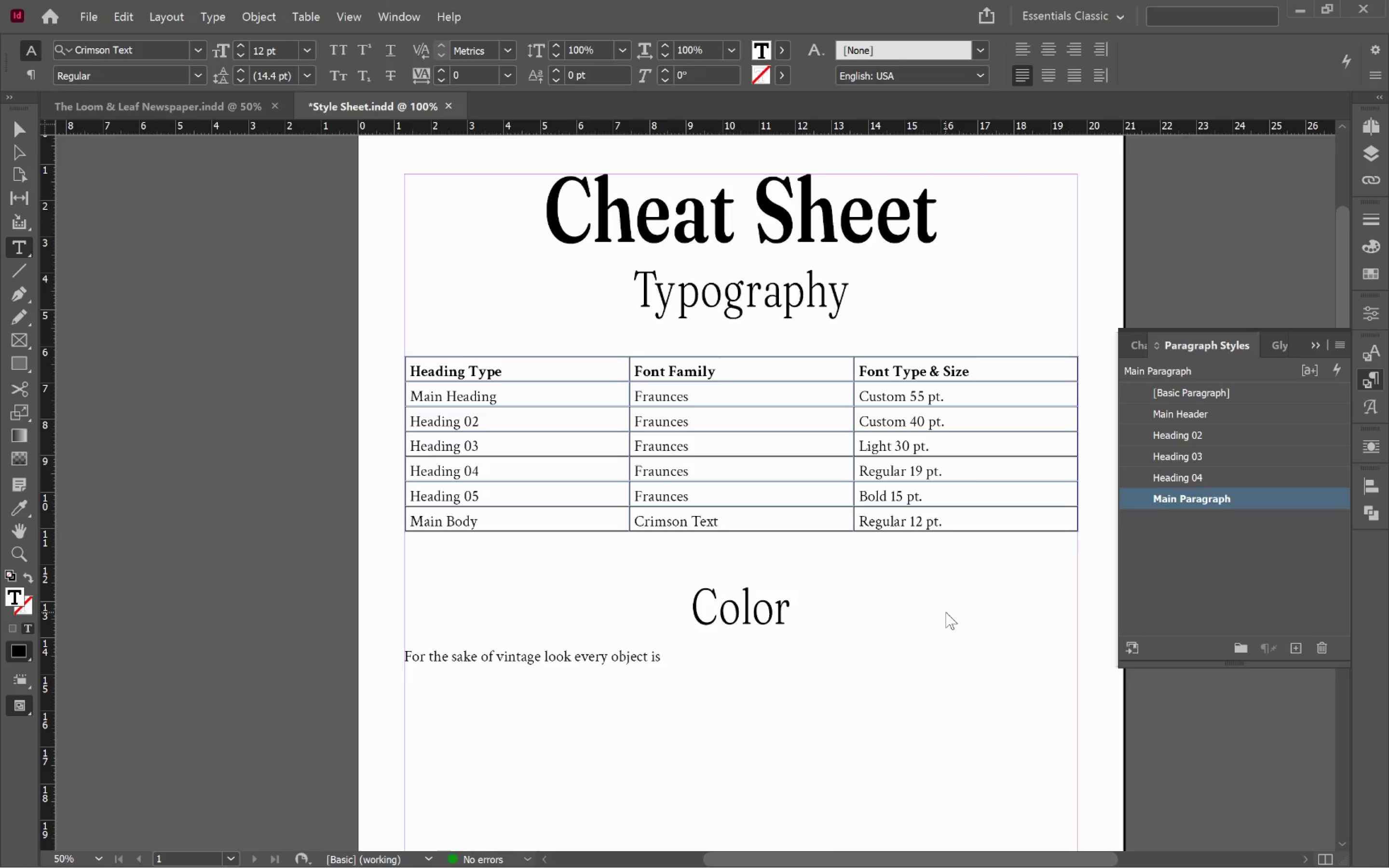 
key(Backspace)
key(Backspace)
key(Backspace)
type(and text got a CMYK value of (0,0,0,100))
 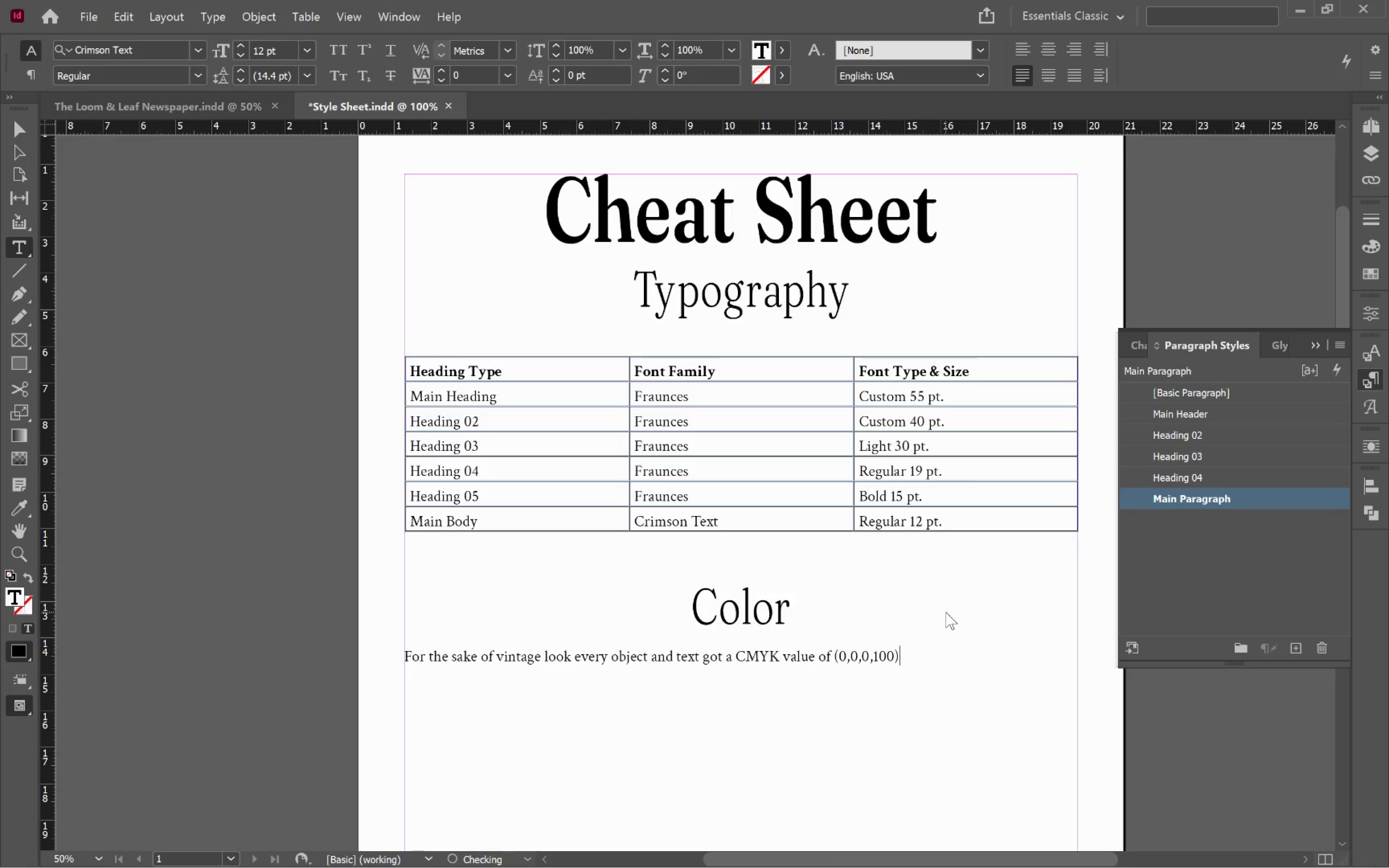 
hold_key(key=ControlLeft, duration=0.37)
left_click([1117, 727])
 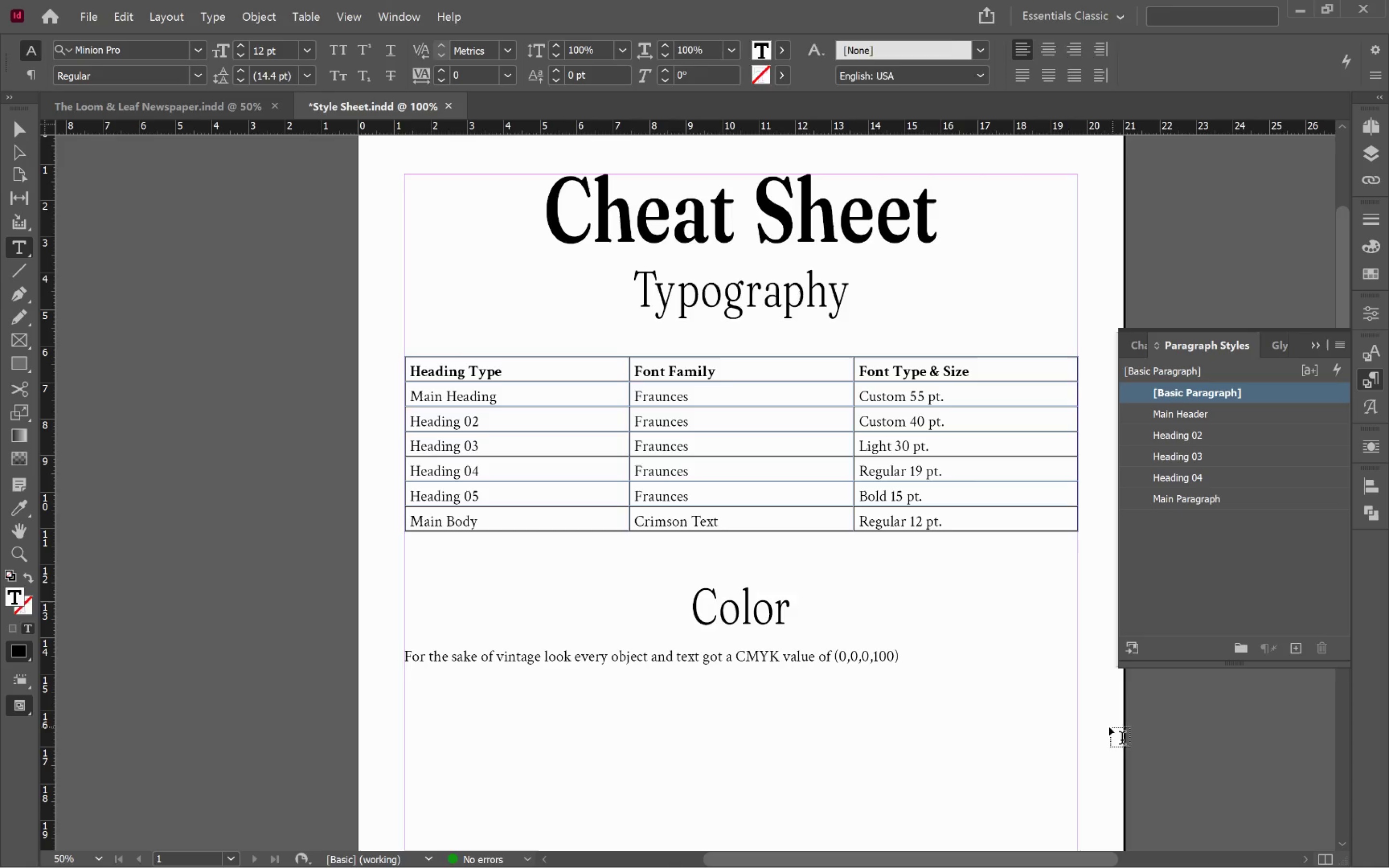 
key(V)
 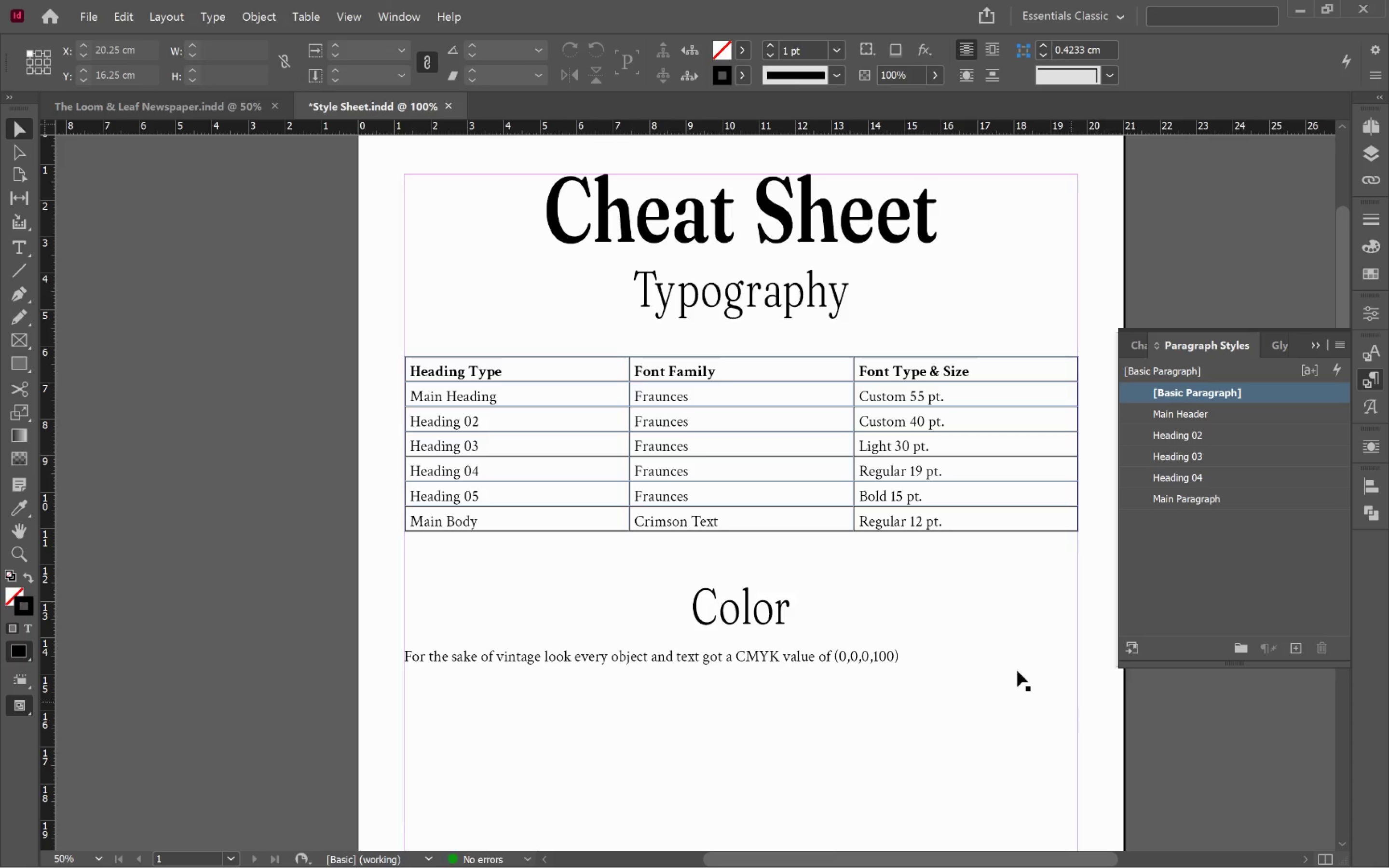 
hold_key(key=AltLeft, duration=0.55)
scroll: coordinate [855, 620], scroll_direction: down, amount: 2.0
 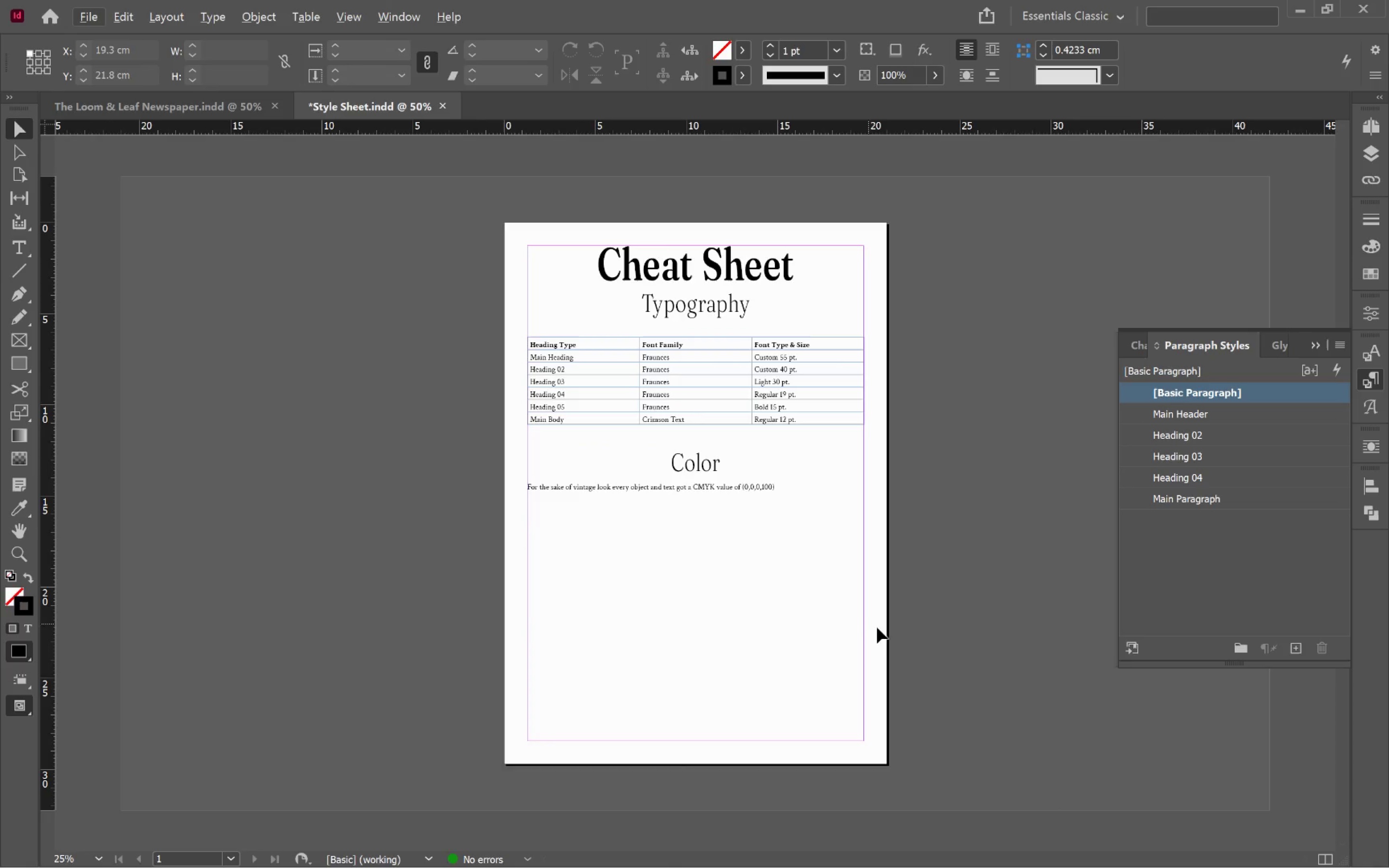 
left_click([892, 626])
 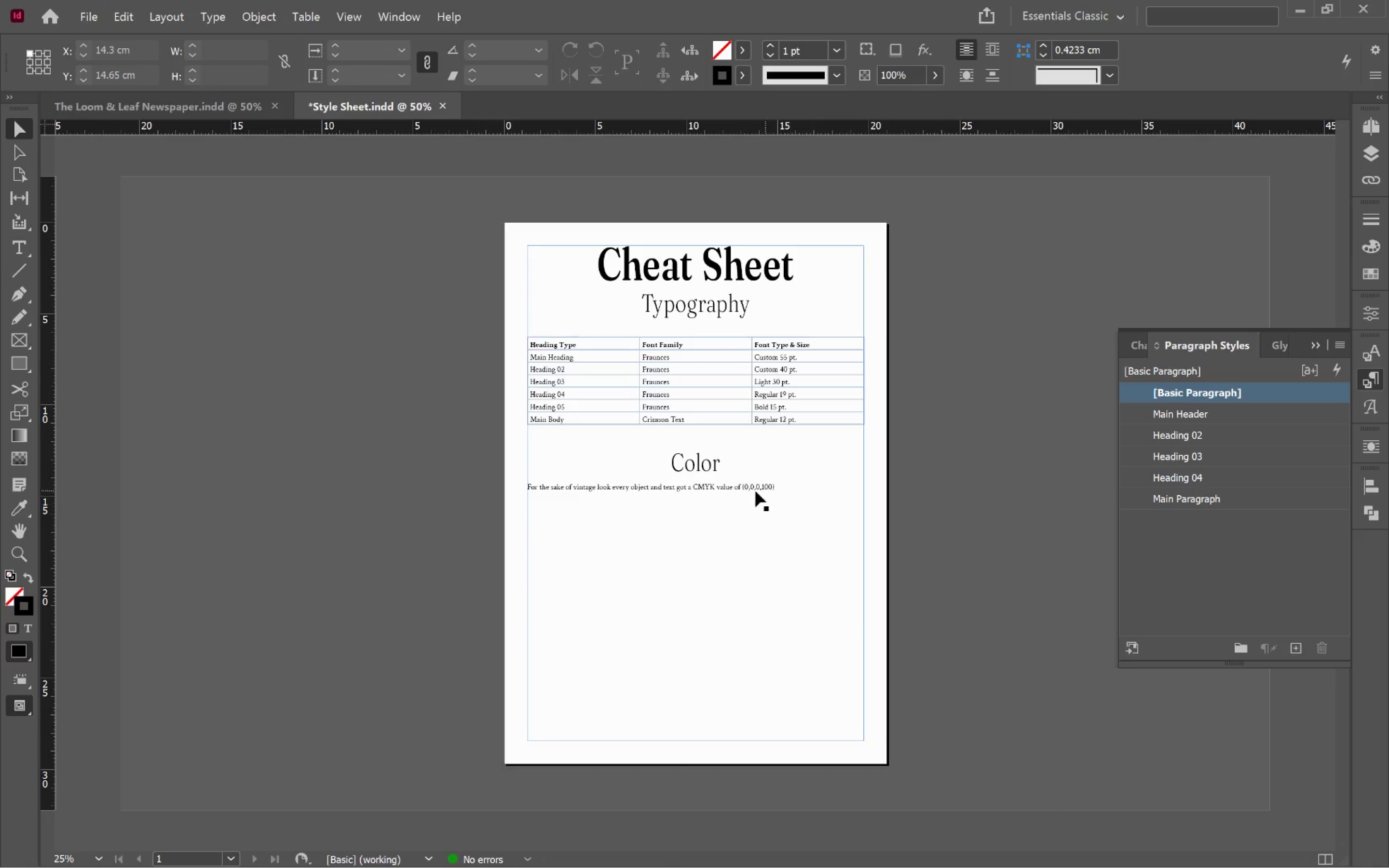 
double_click([746, 488])
 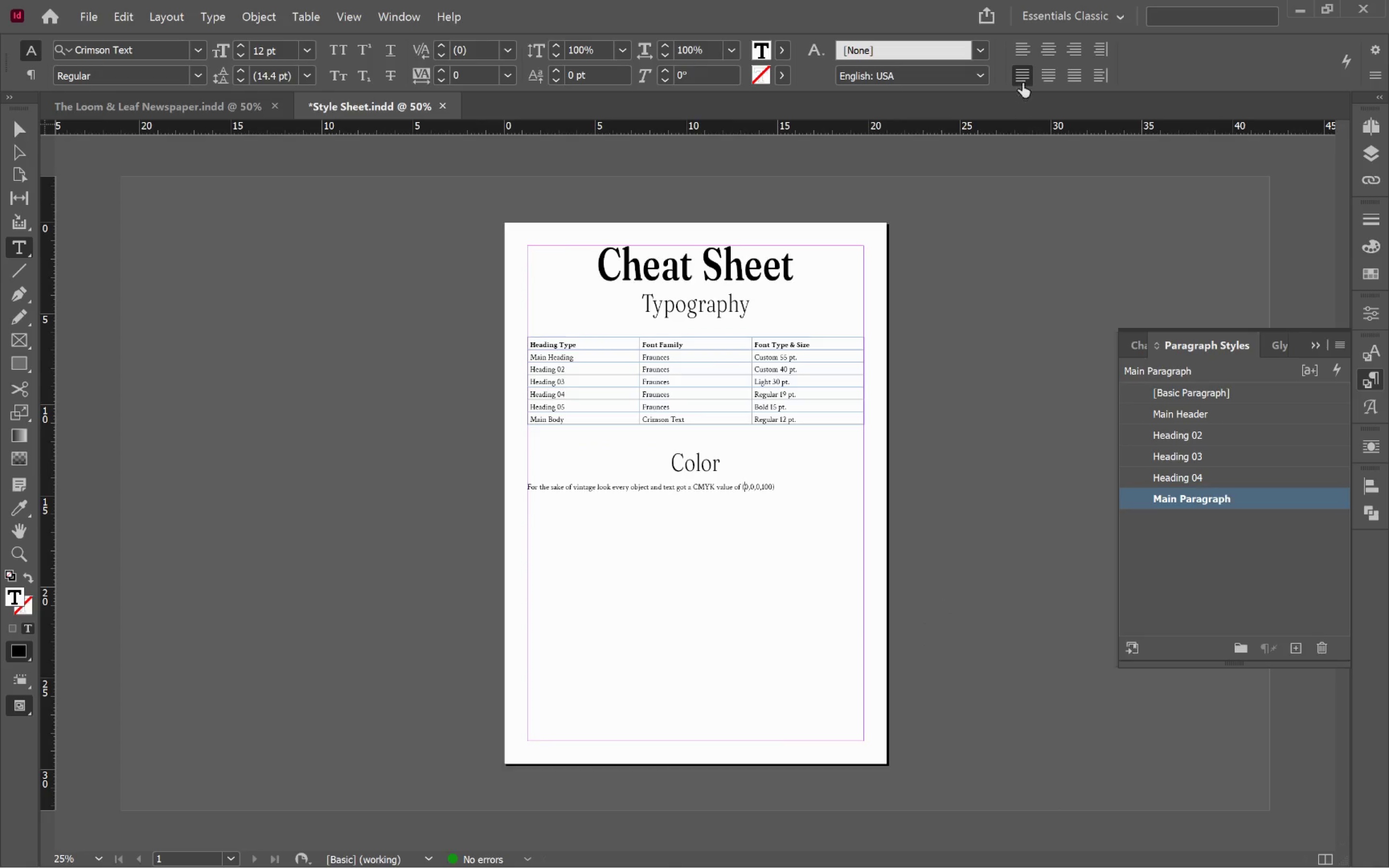 
left_click([1058, 45])
 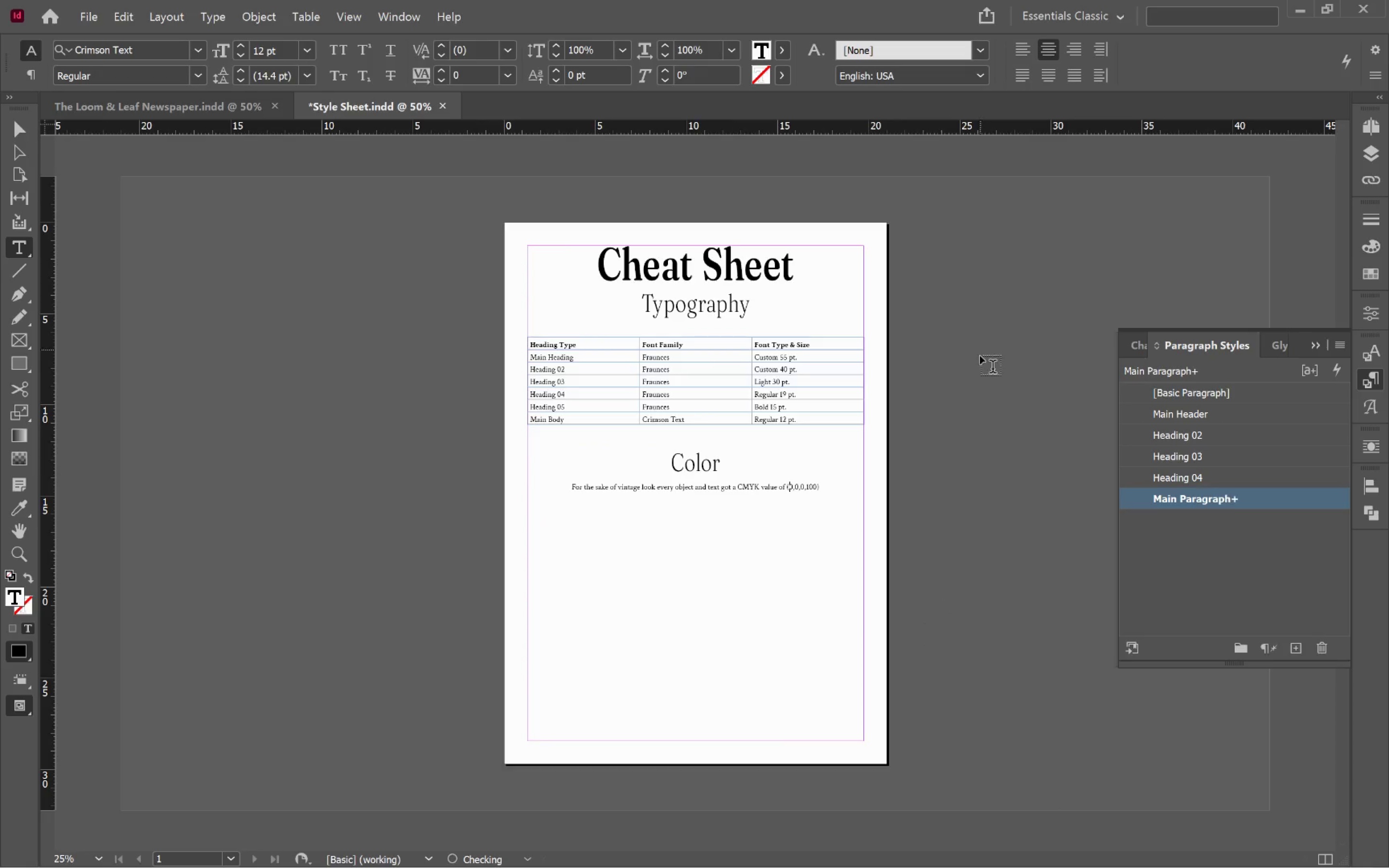 
hold_key(key=ControlLeft, duration=0.68)
left_click([967, 486])
 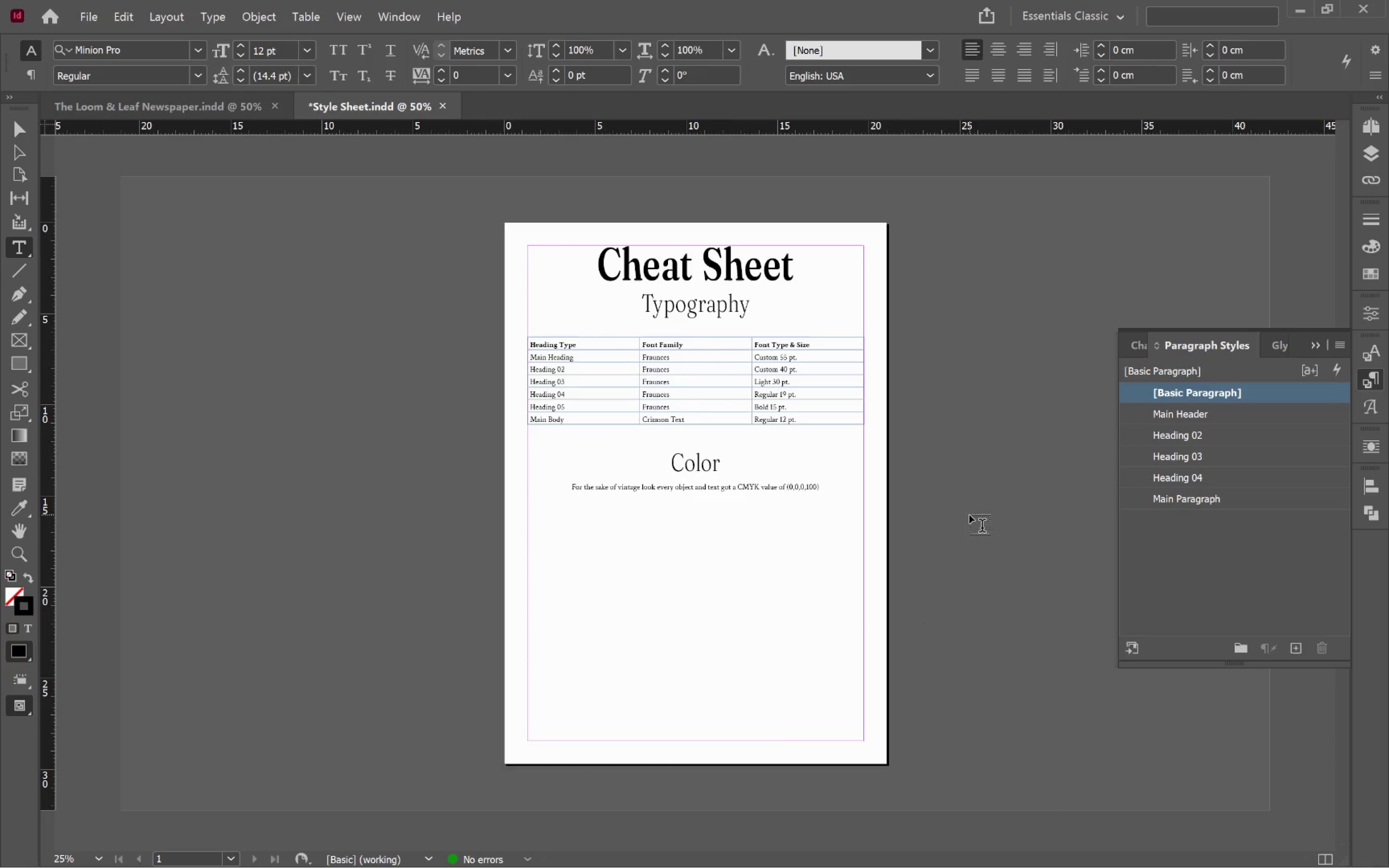 
key(V)
 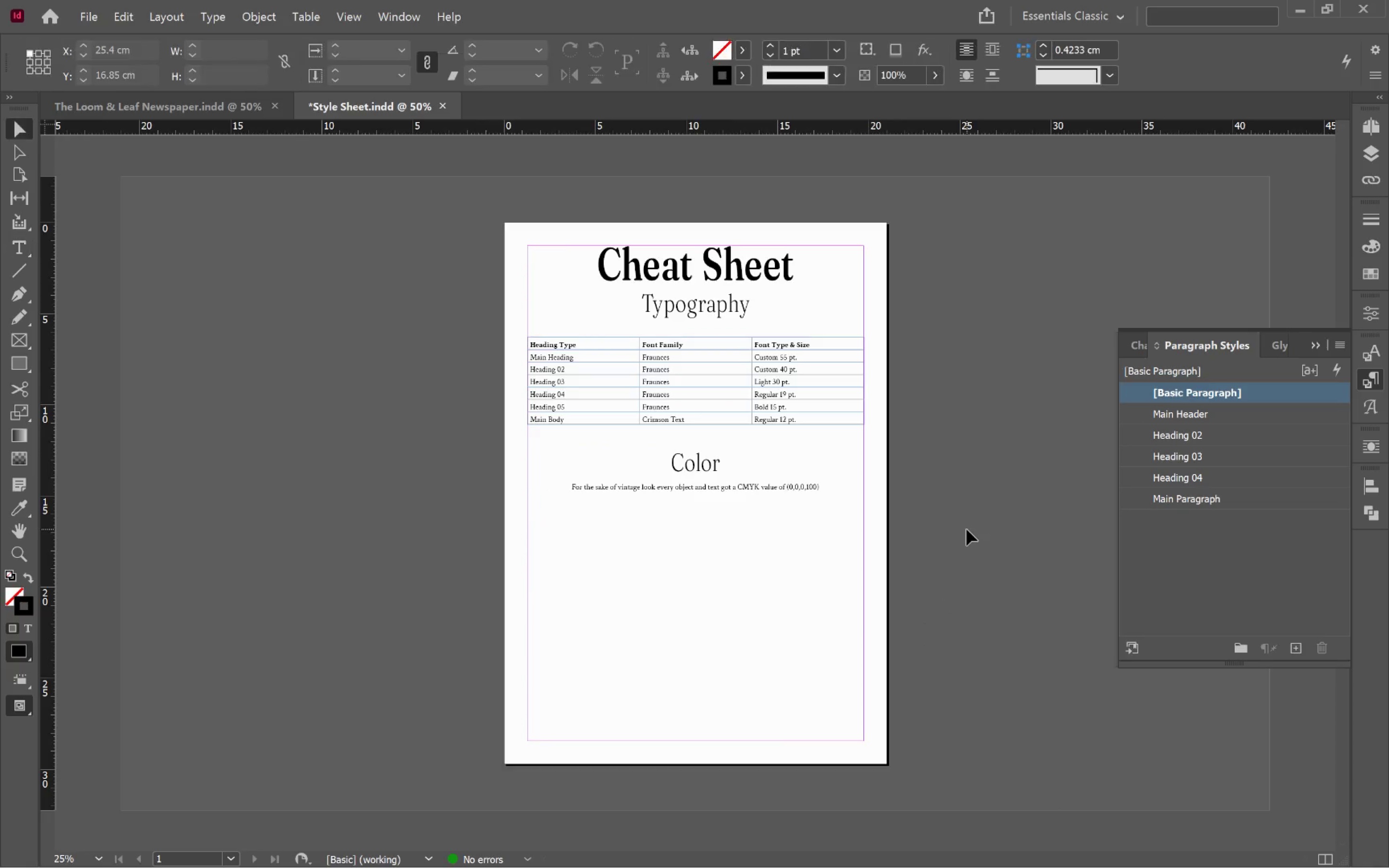 
left_click([967, 529])
 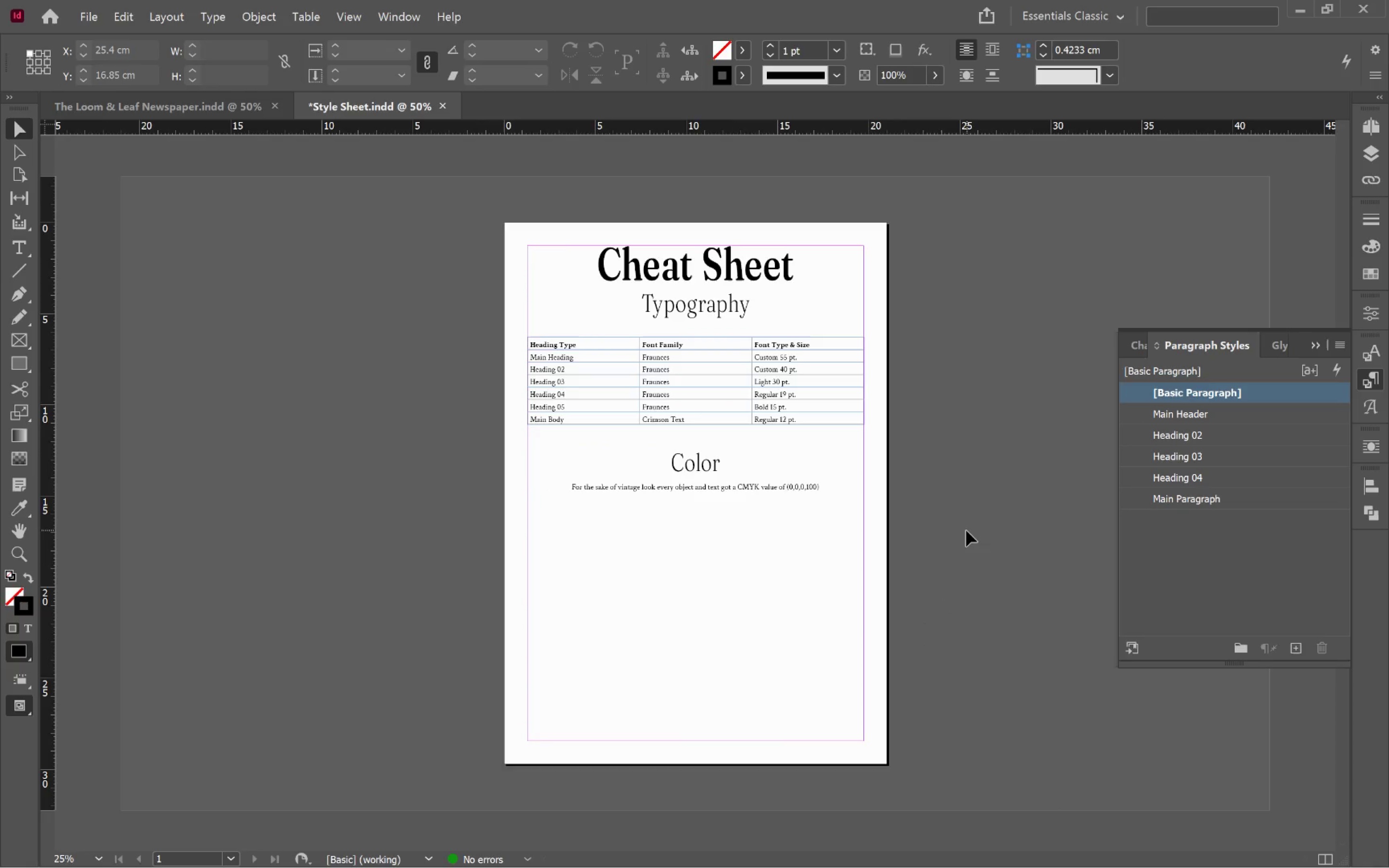 
key(Control+S)
 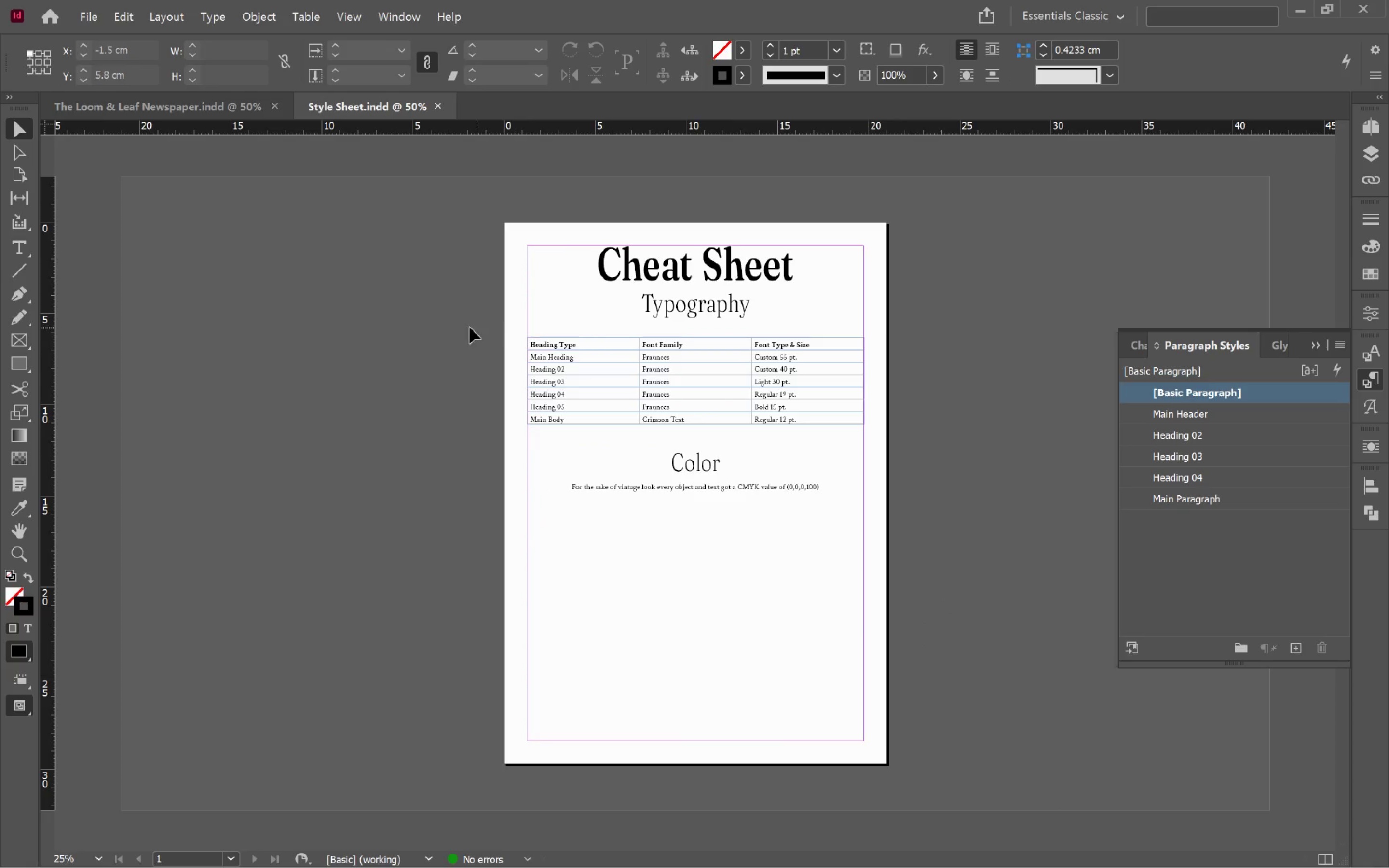 
key(Control+E)
 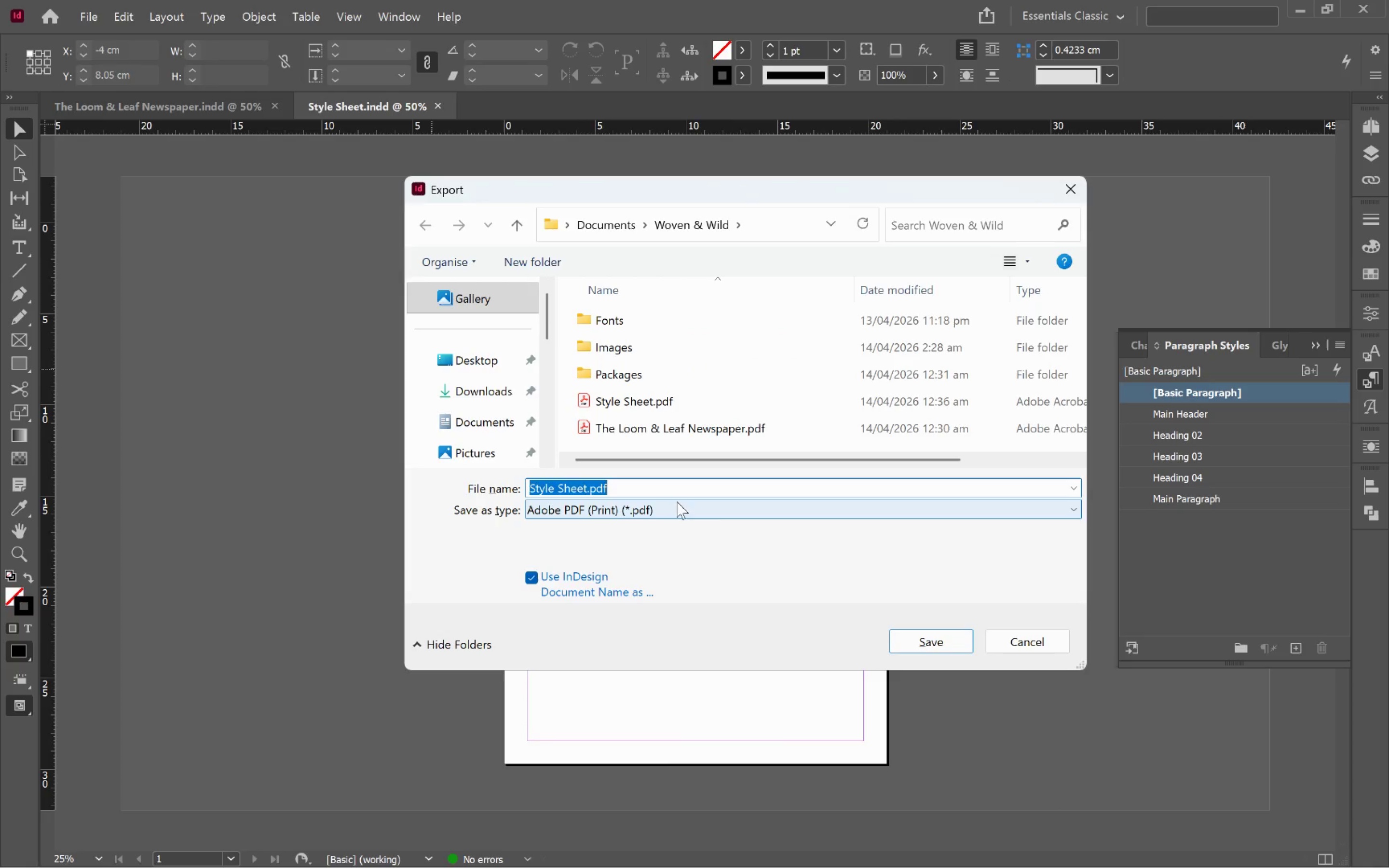 
left_click([933, 643])
 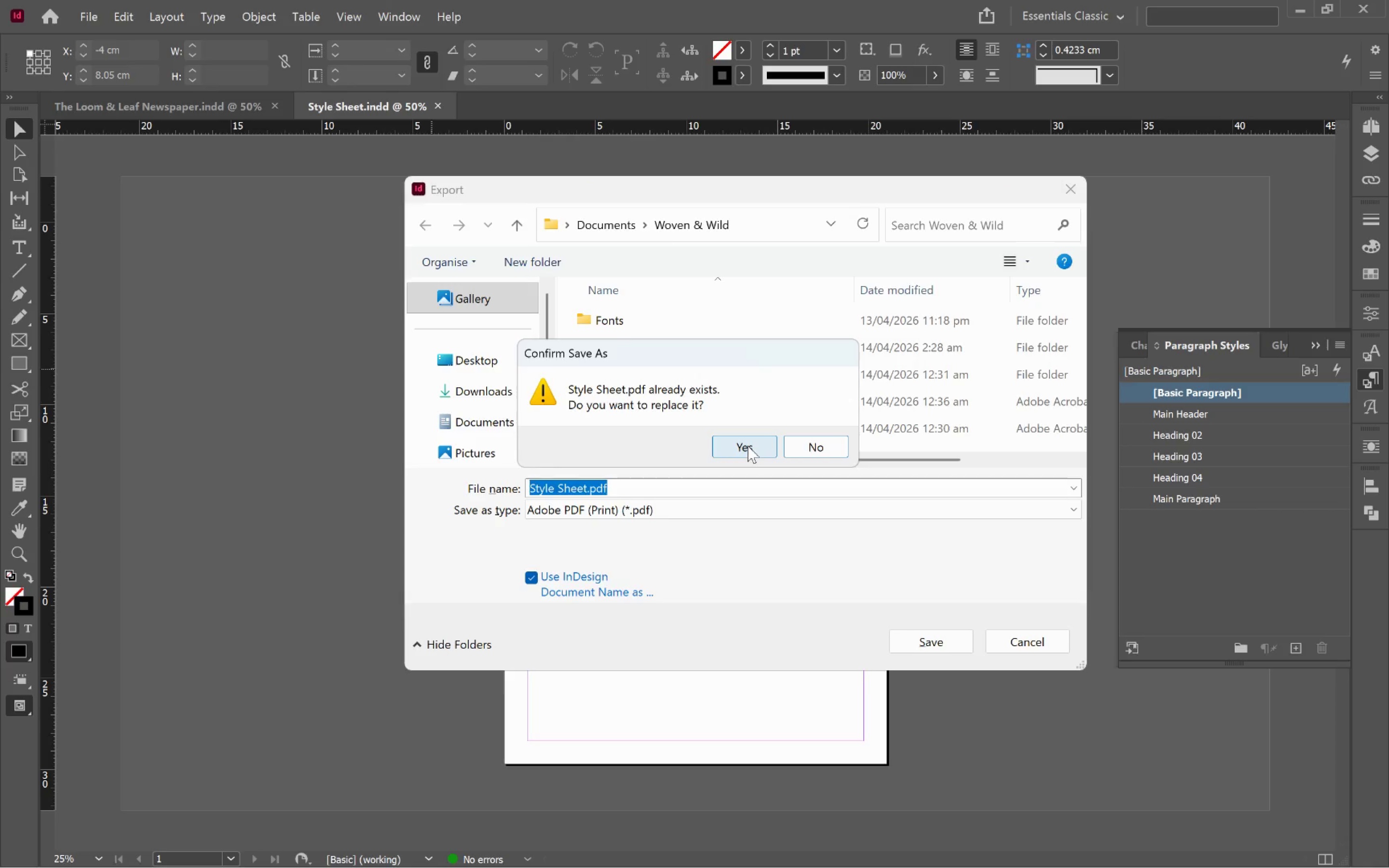 
left_click([748, 446])
 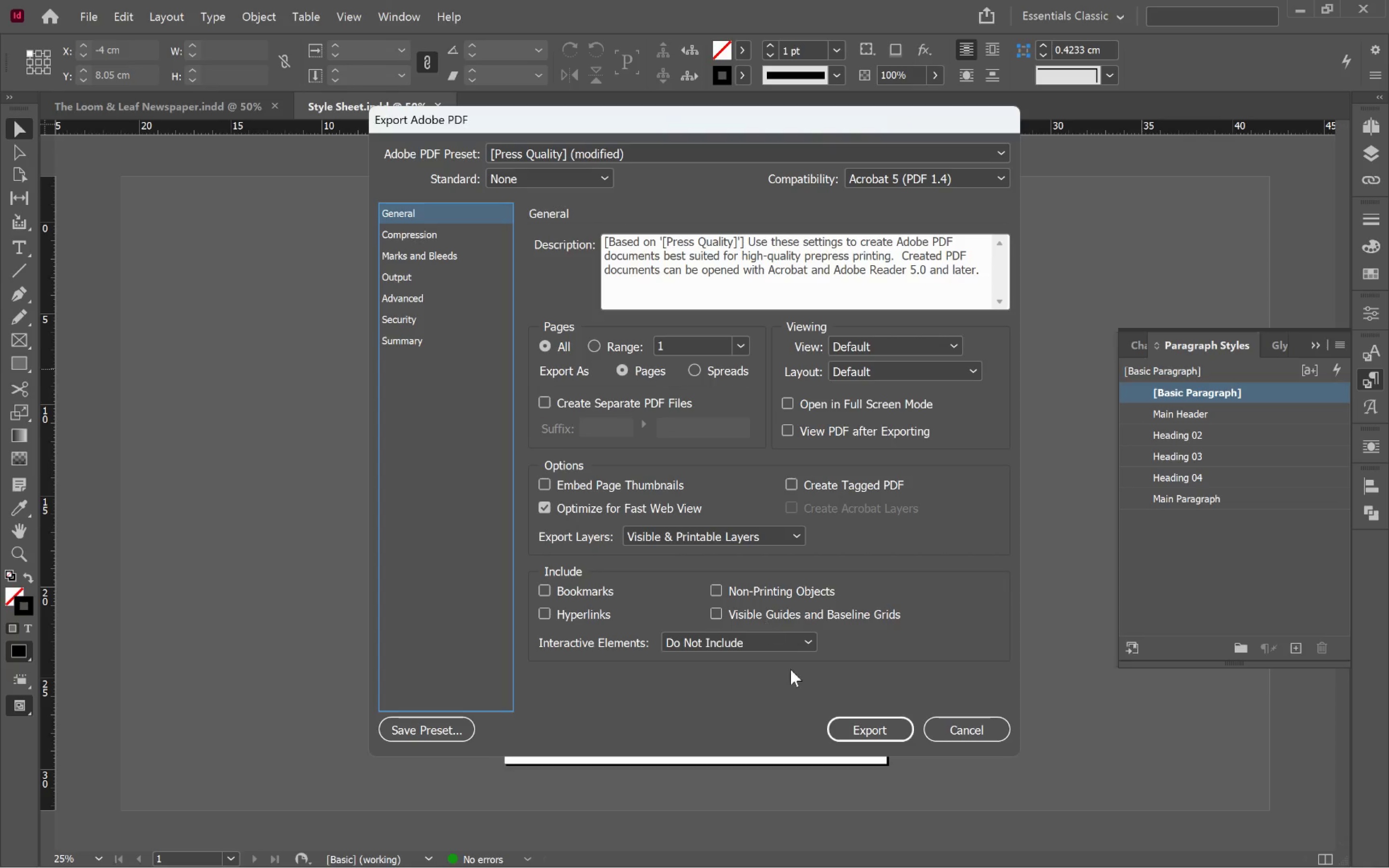 
left_click([880, 732])
 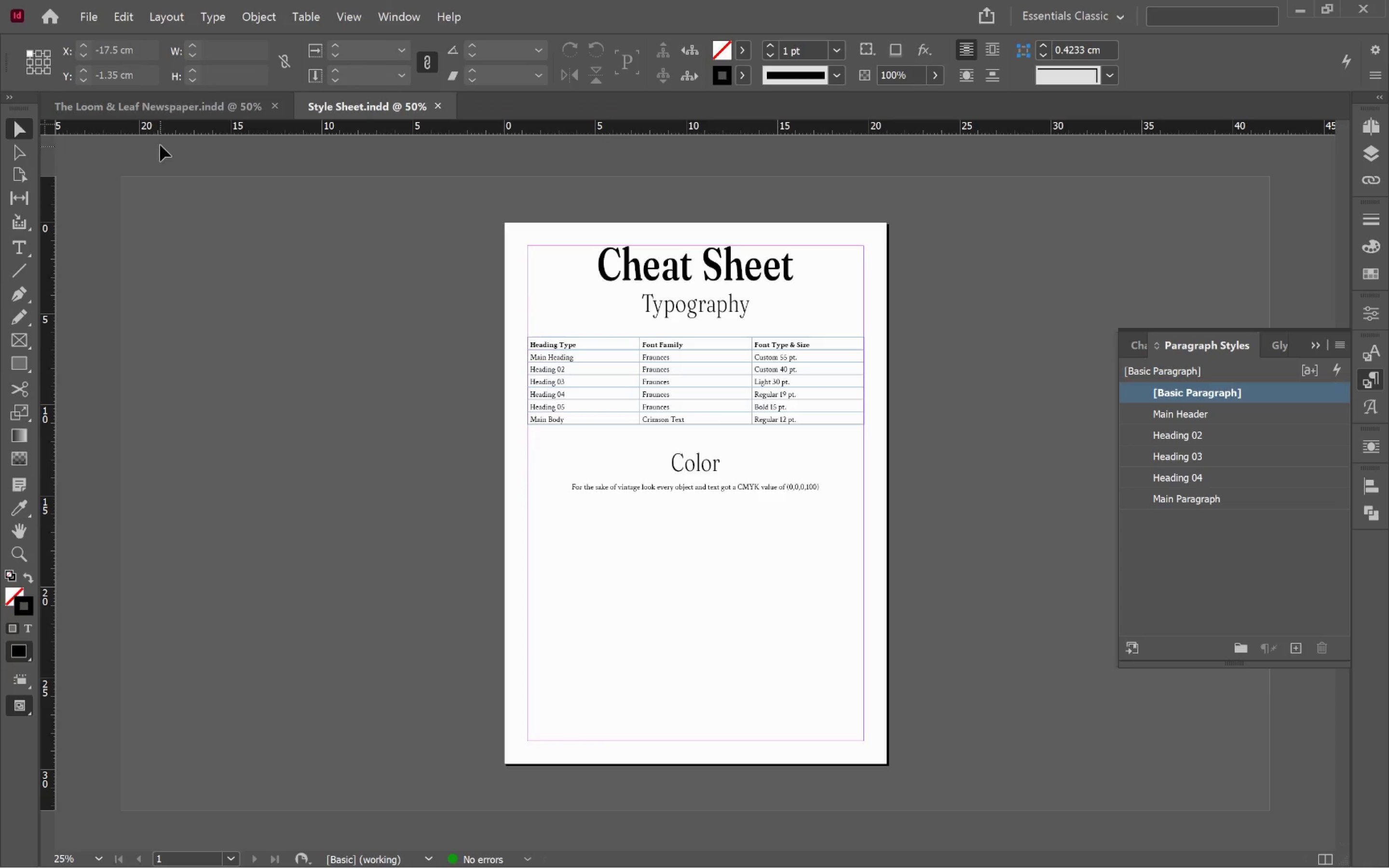 
left_click([147, 105])
 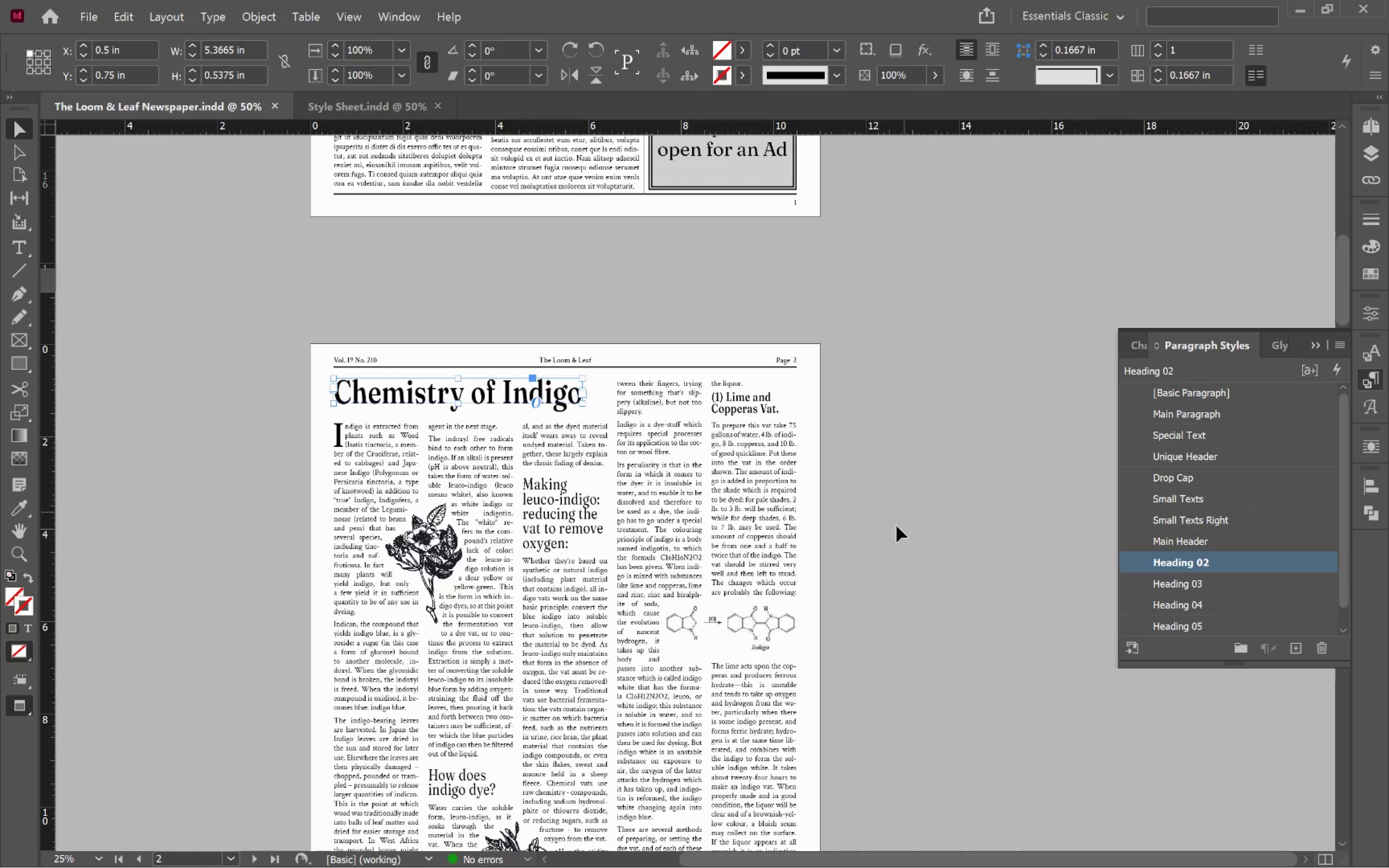 
left_click([876, 543])
 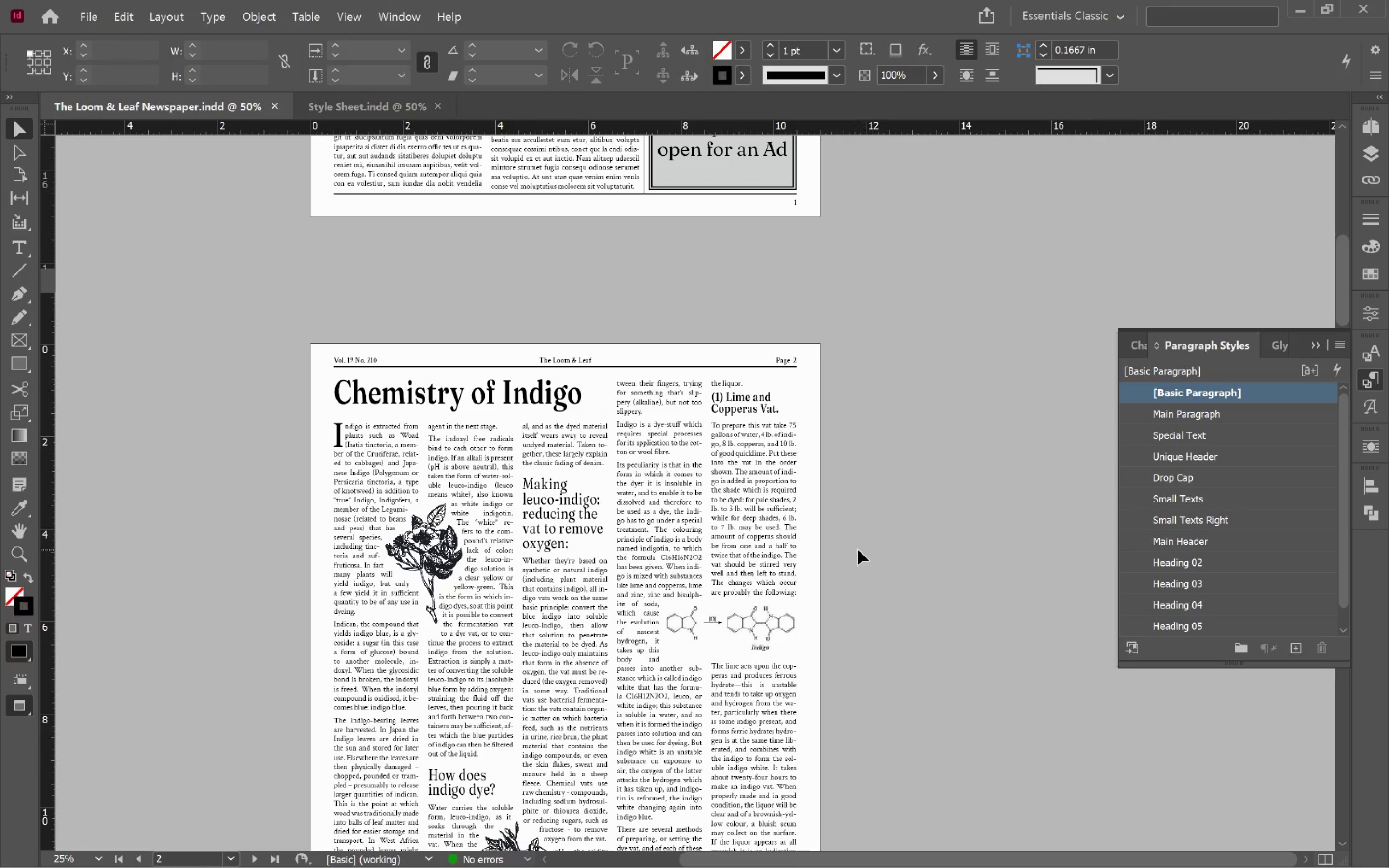 
scroll: coordinate [861, 542], scroll_direction: up, amount: 23.0
 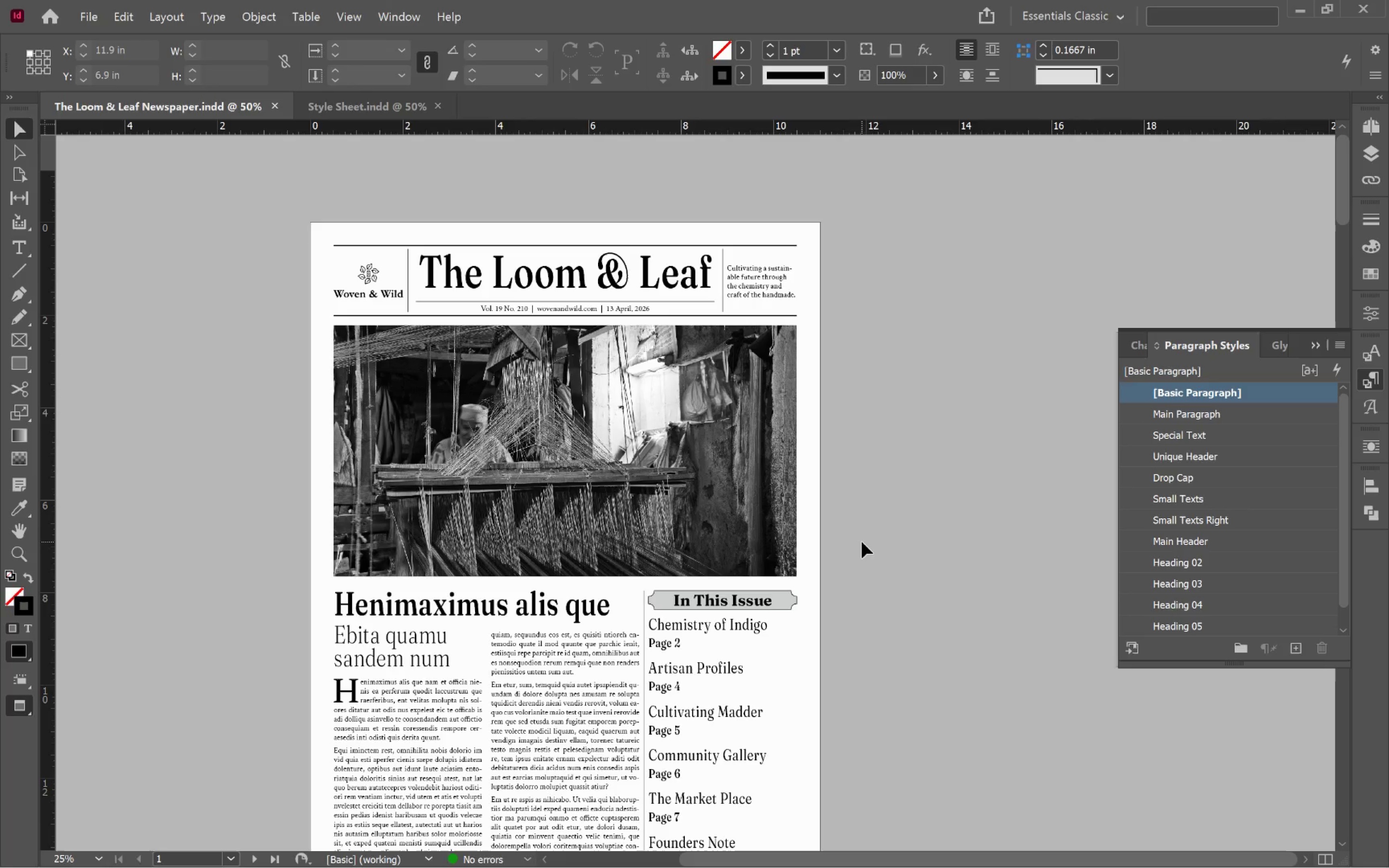 
key(Control+E)